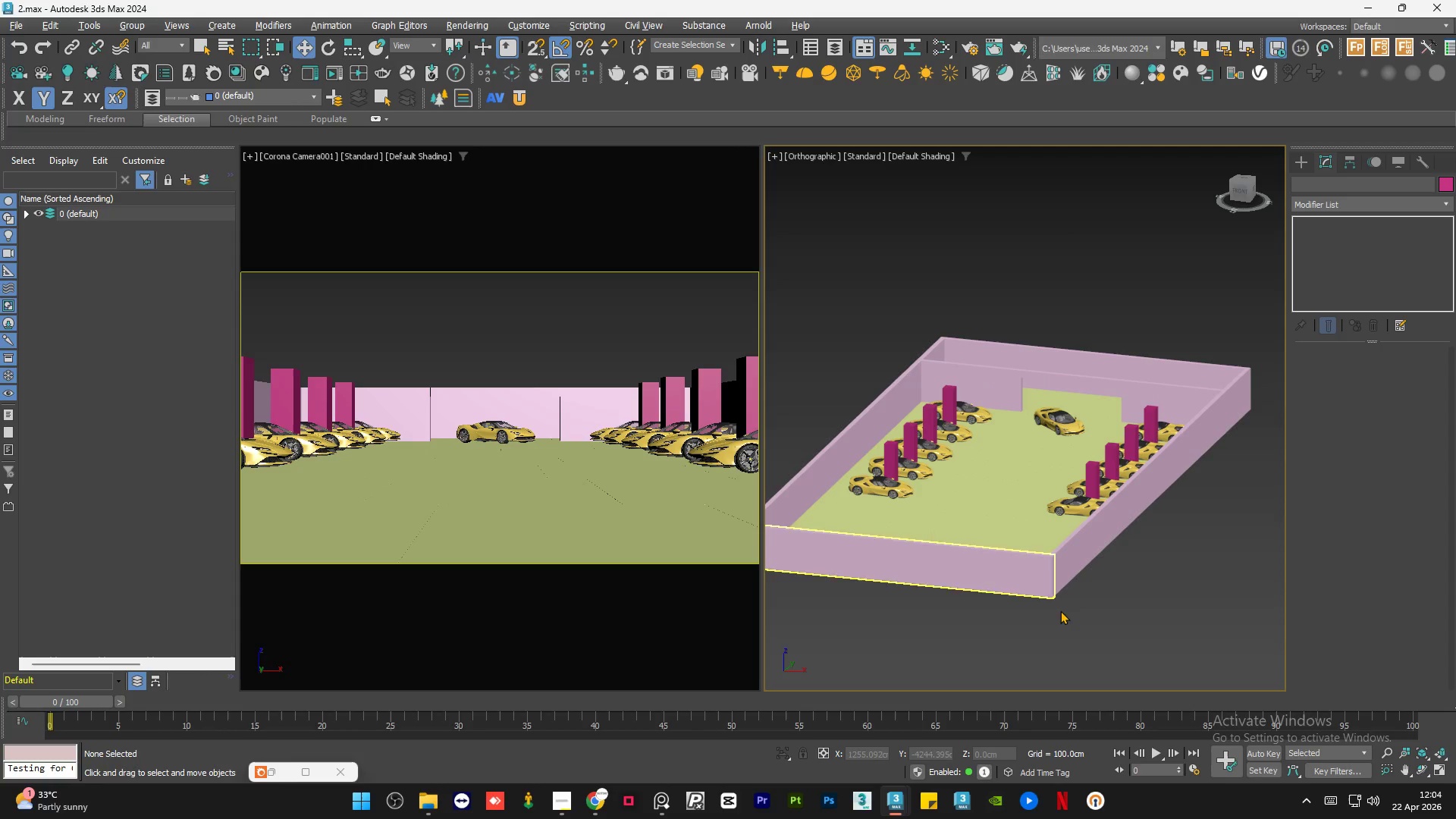 
left_click([1095, 626])
 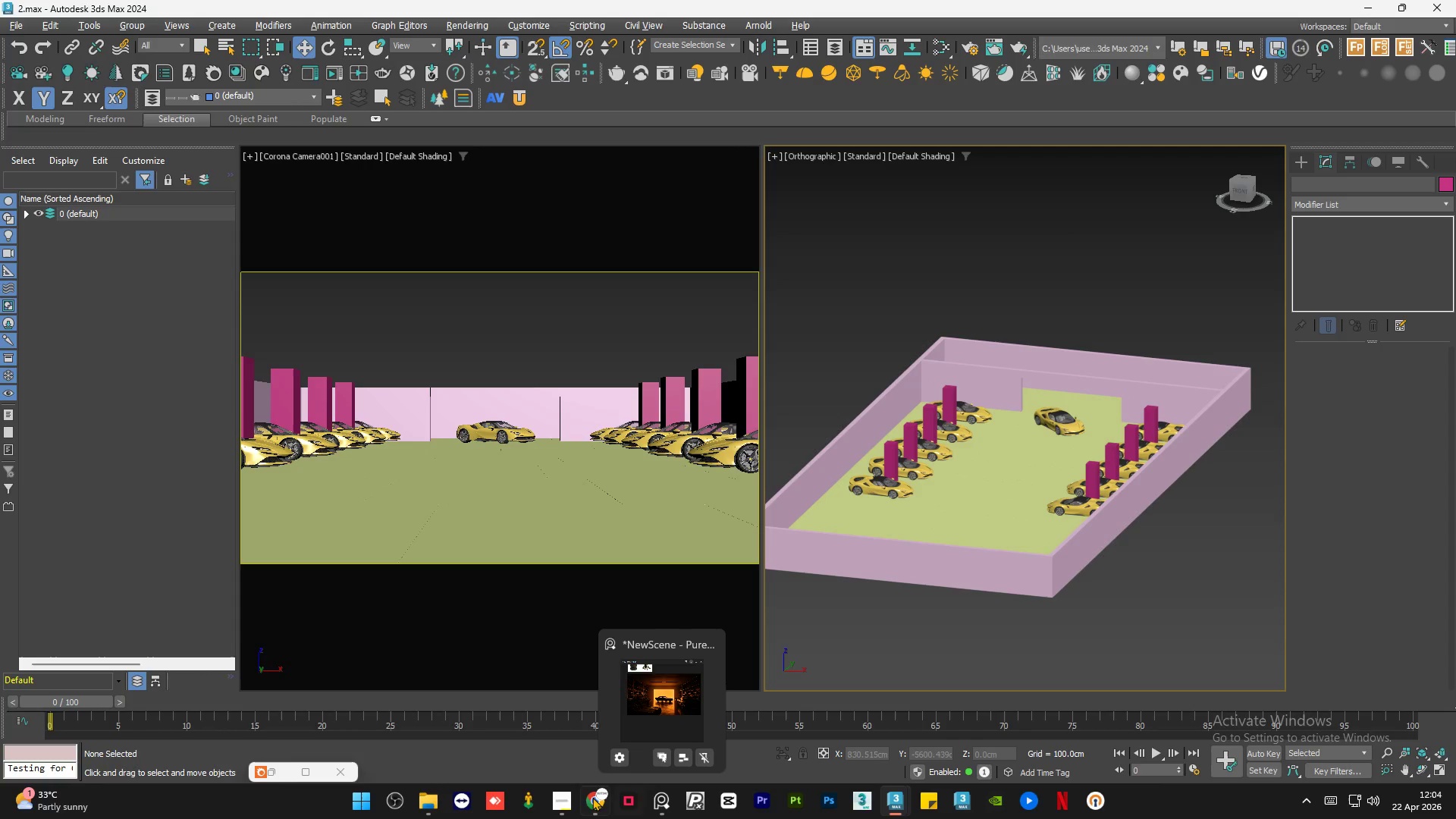 
left_click([565, 803])